 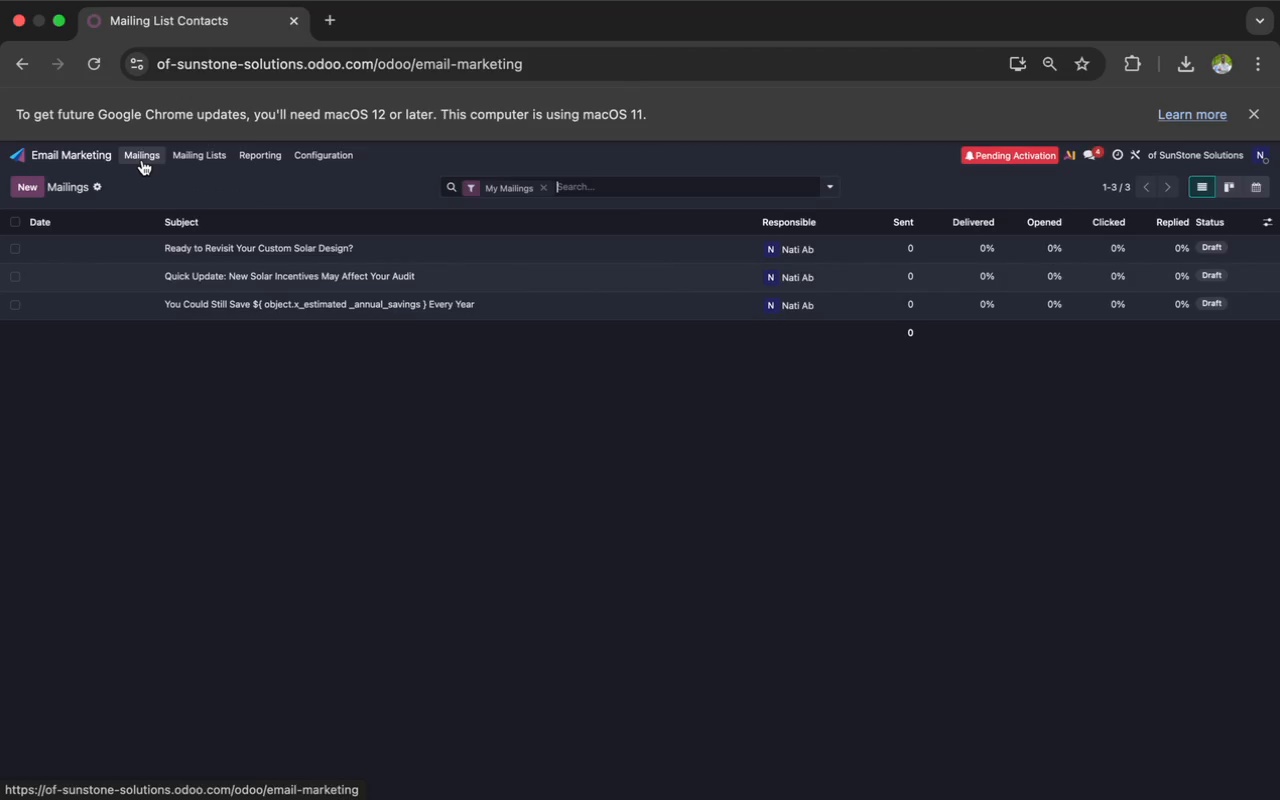 
left_click([173, 245])
 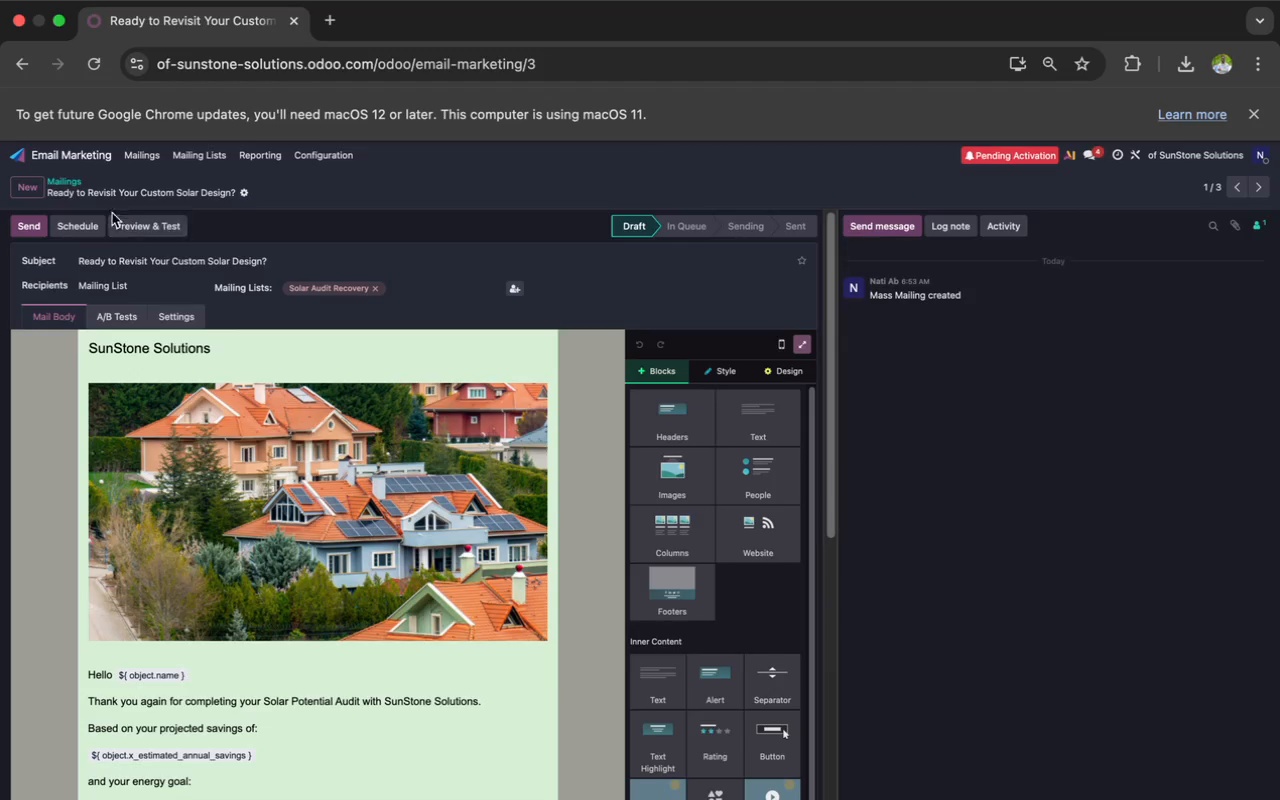 
left_click([143, 160])
 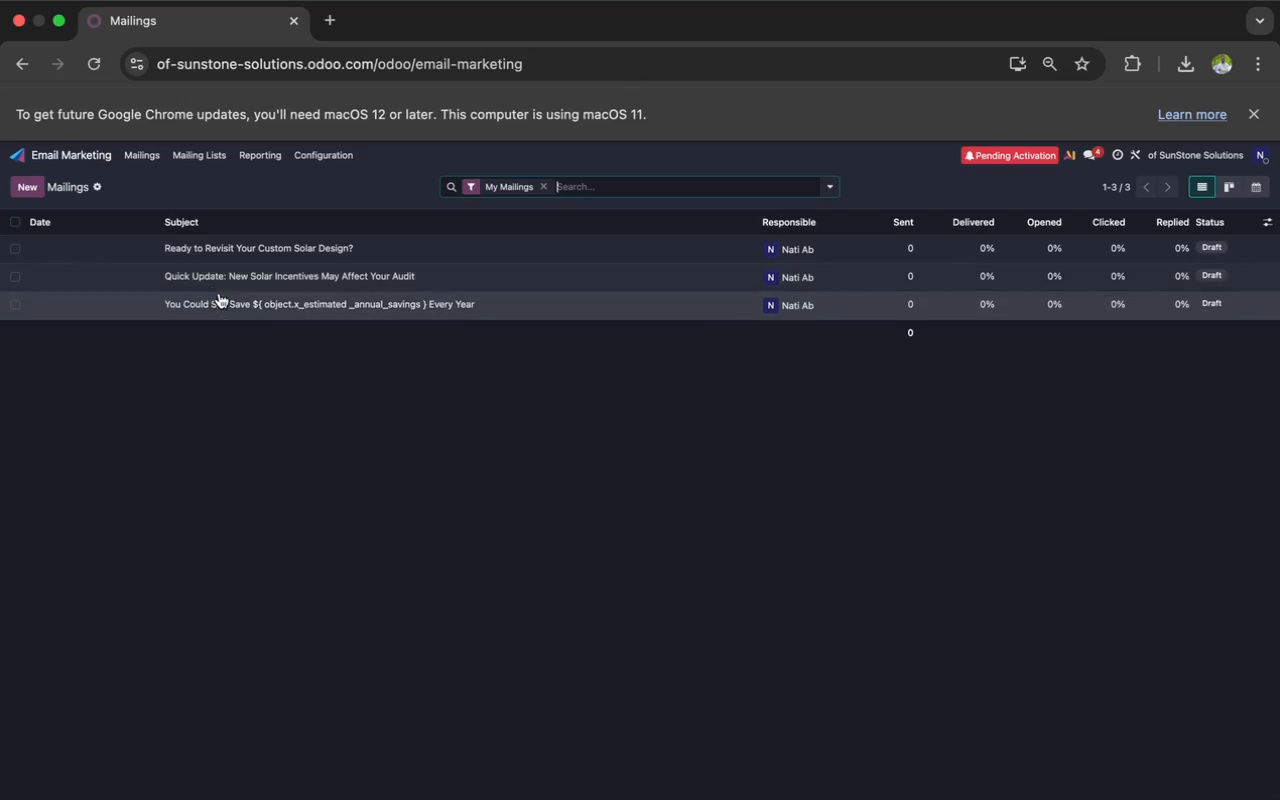 
left_click([225, 303])
 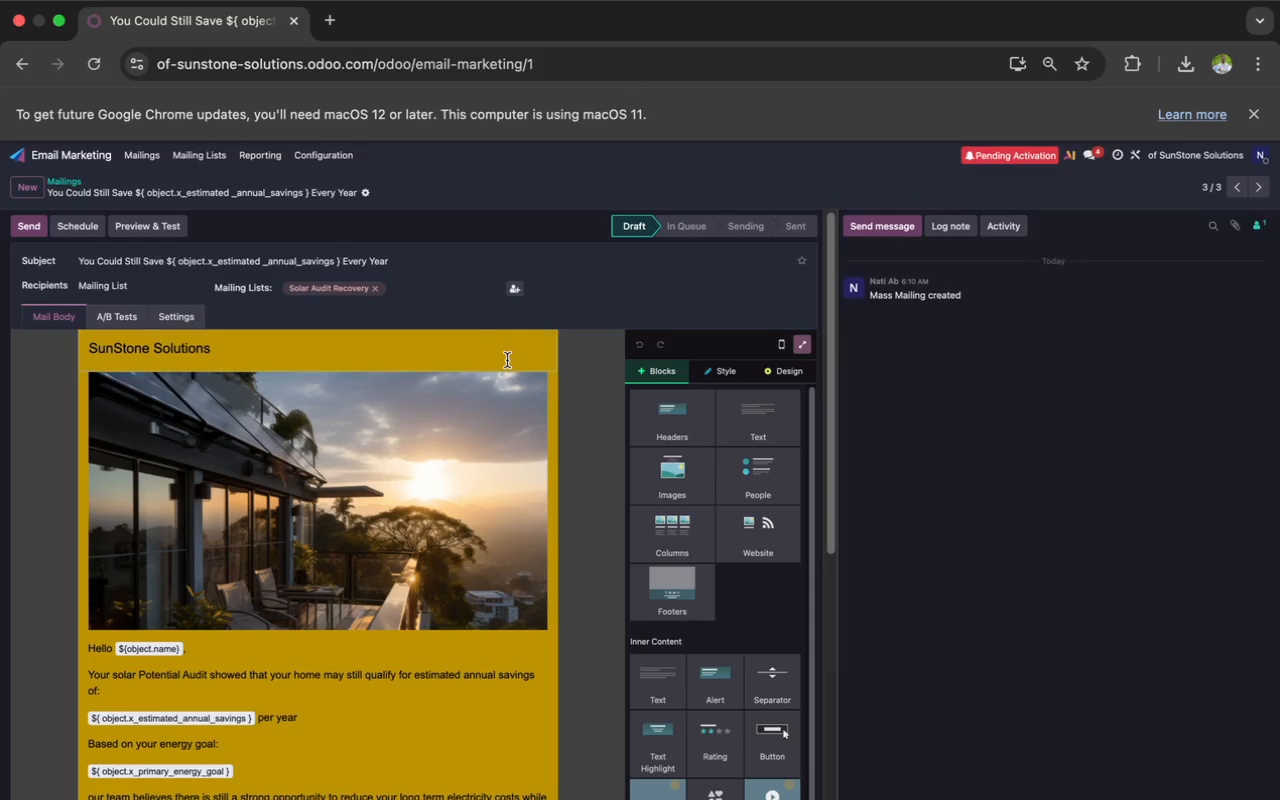 
wait(5.03)
 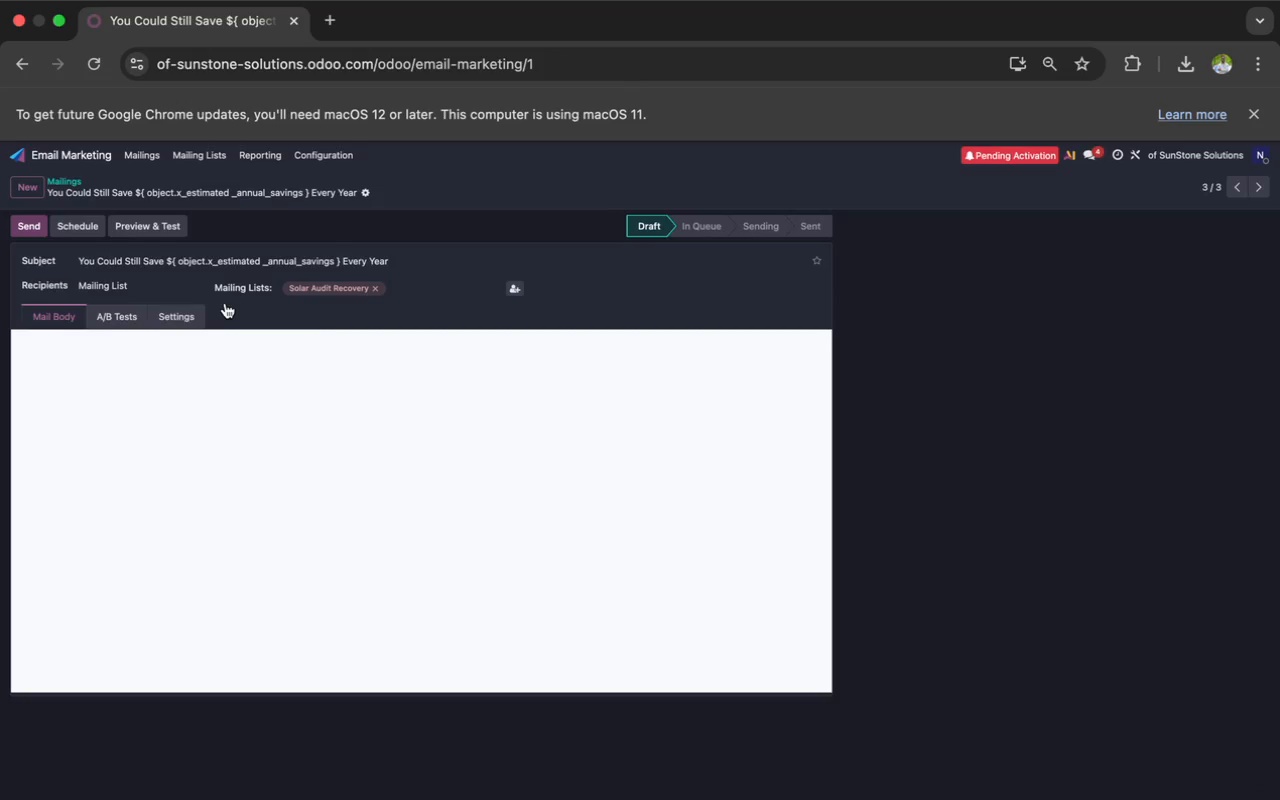 
left_click([800, 349])
 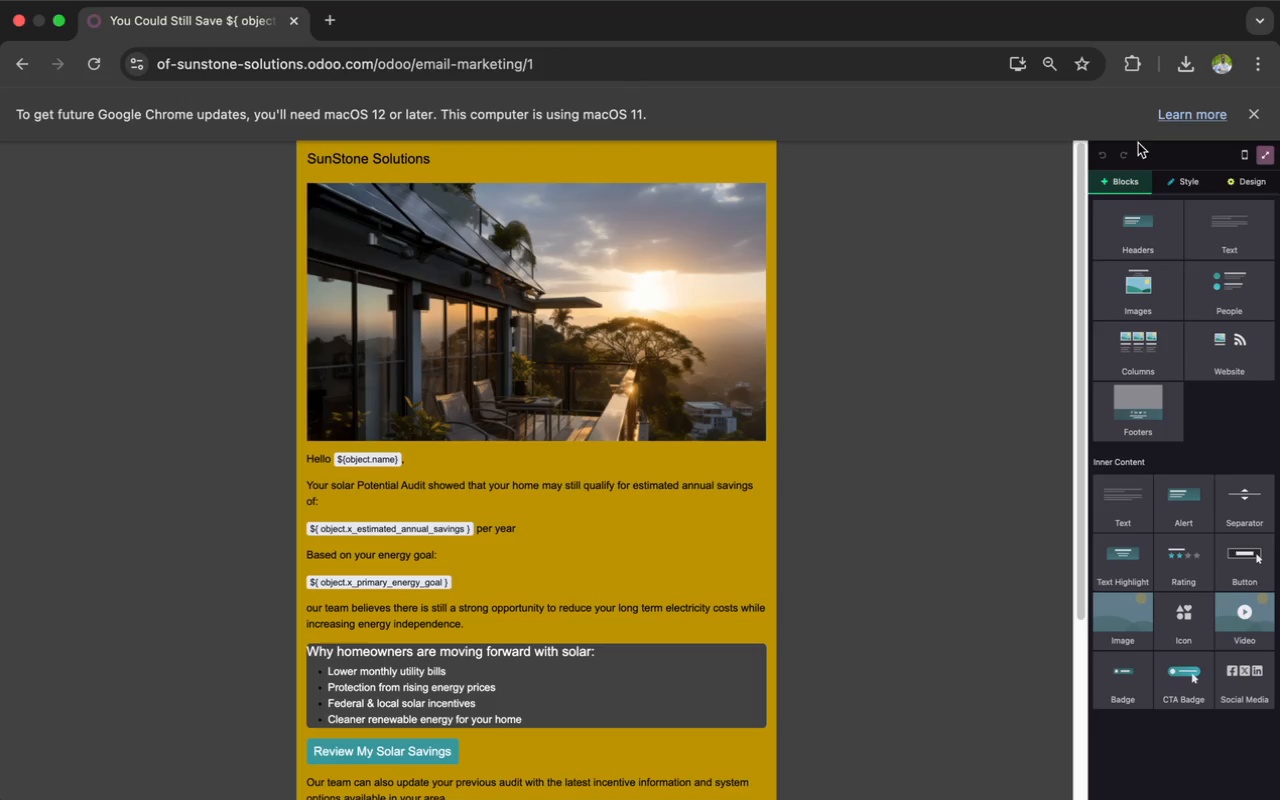 
left_click([1252, 118])
 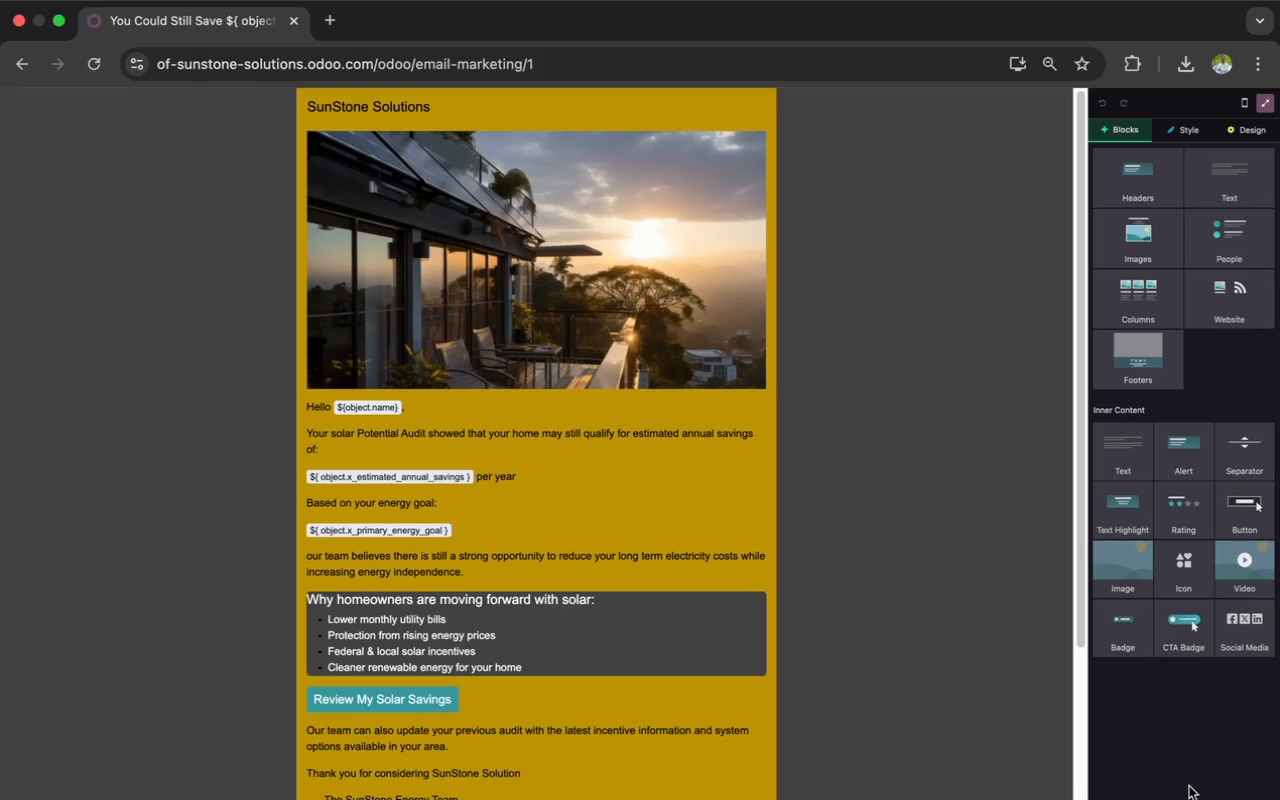 
wait(5.62)
 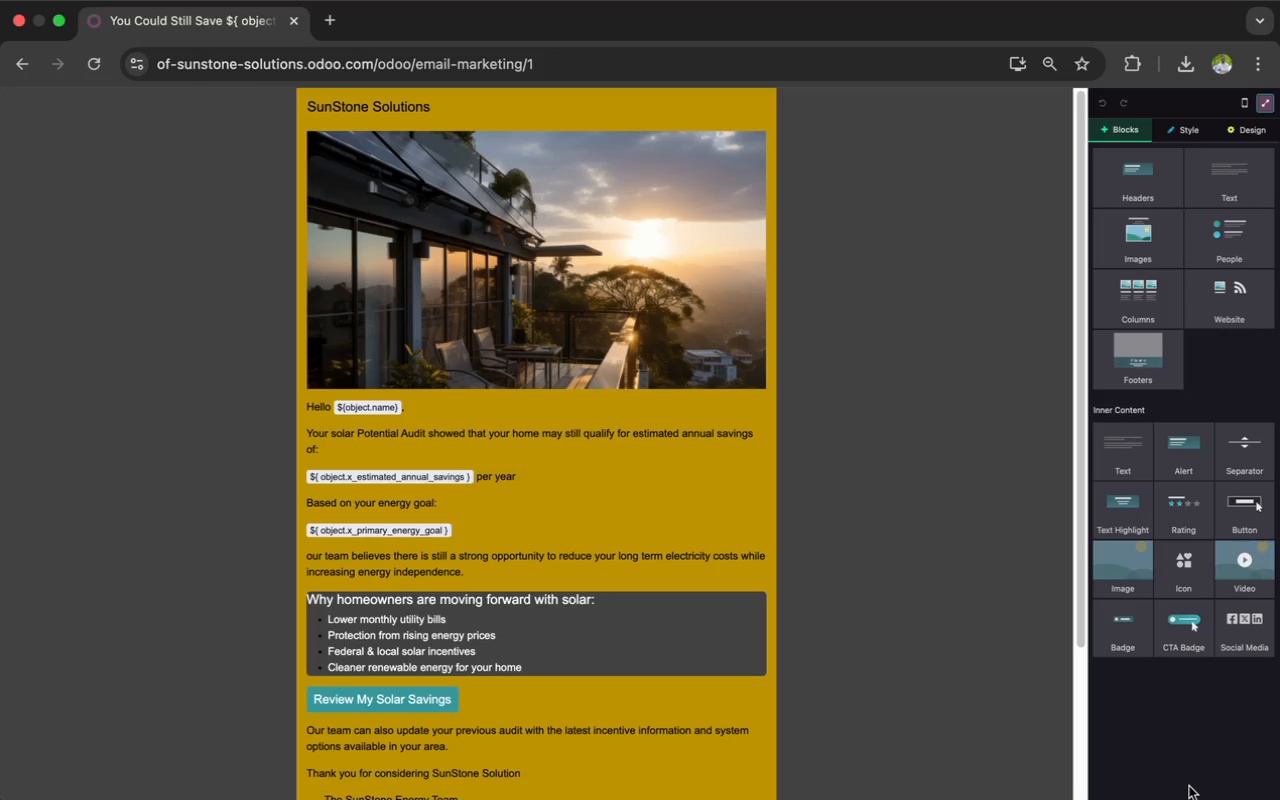 
key(Meta+Shift+3)
 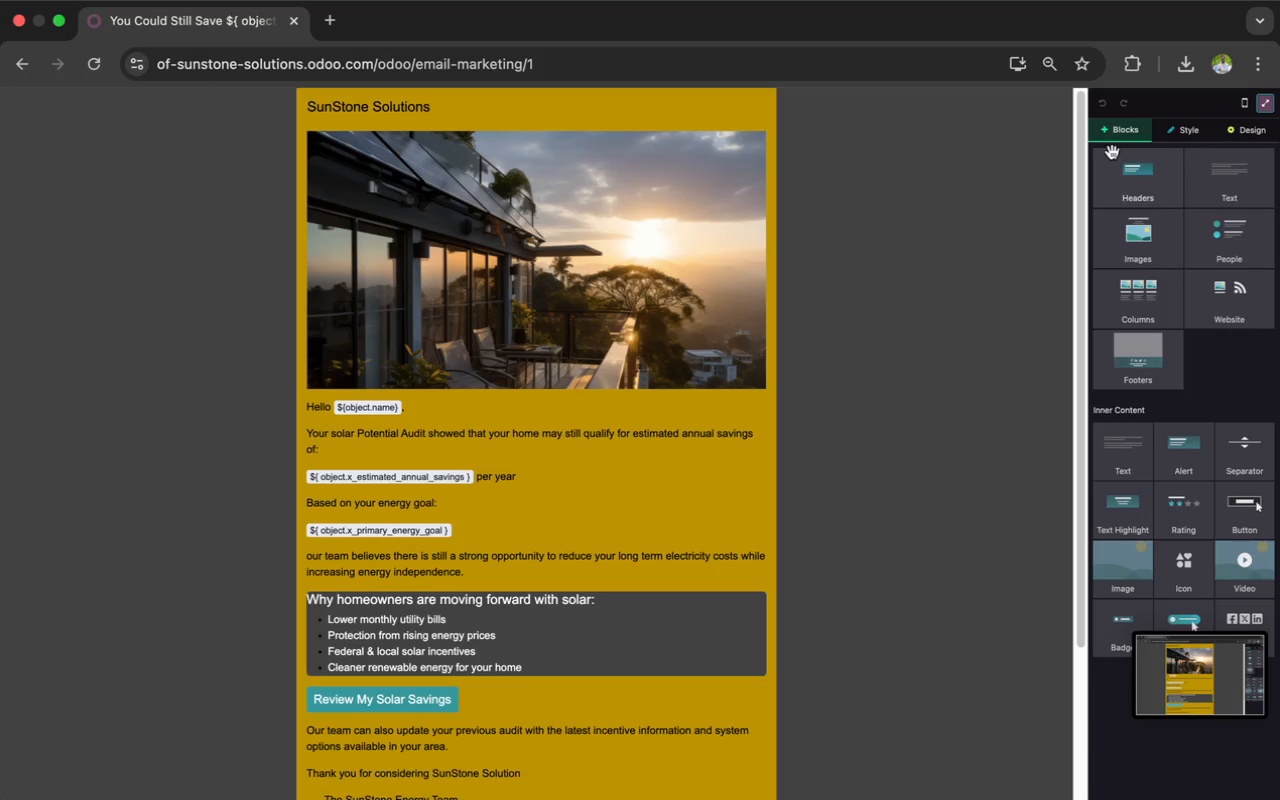 
left_click([1264, 107])
 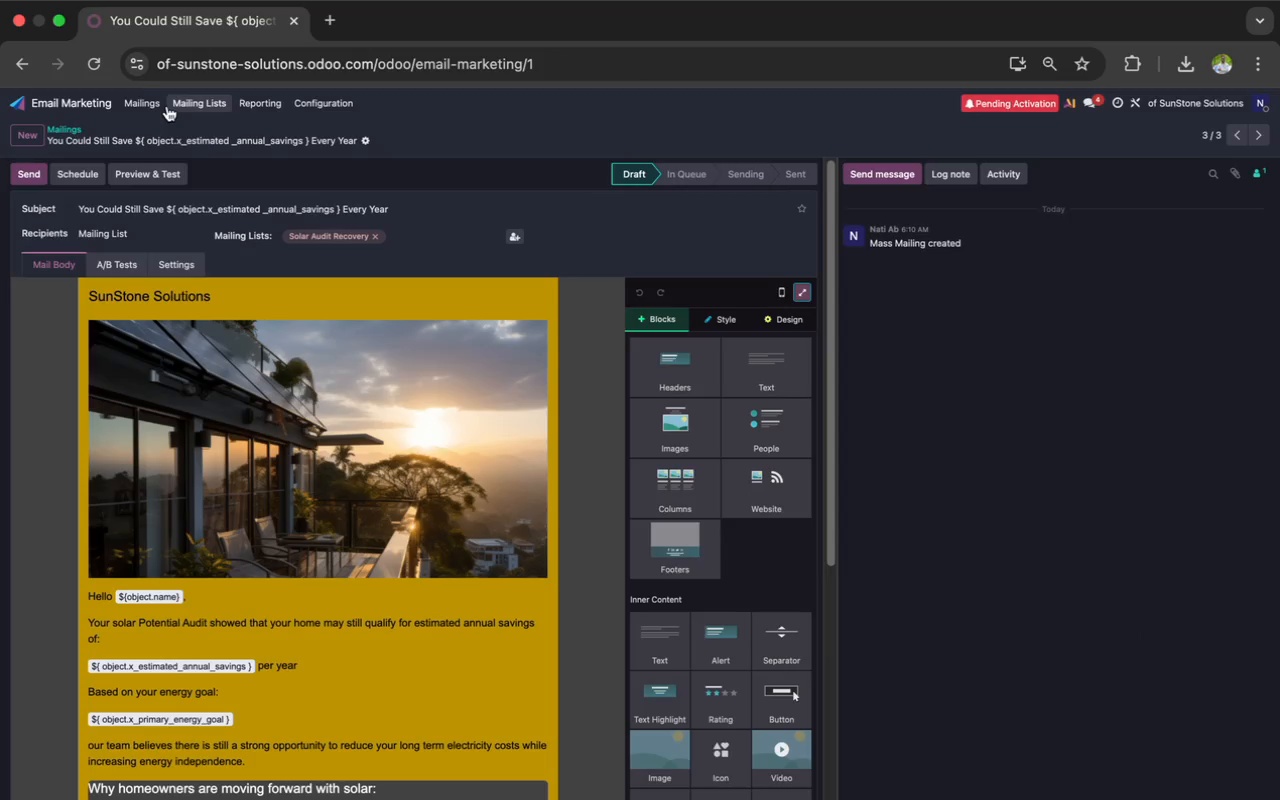 
left_click([72, 130])
 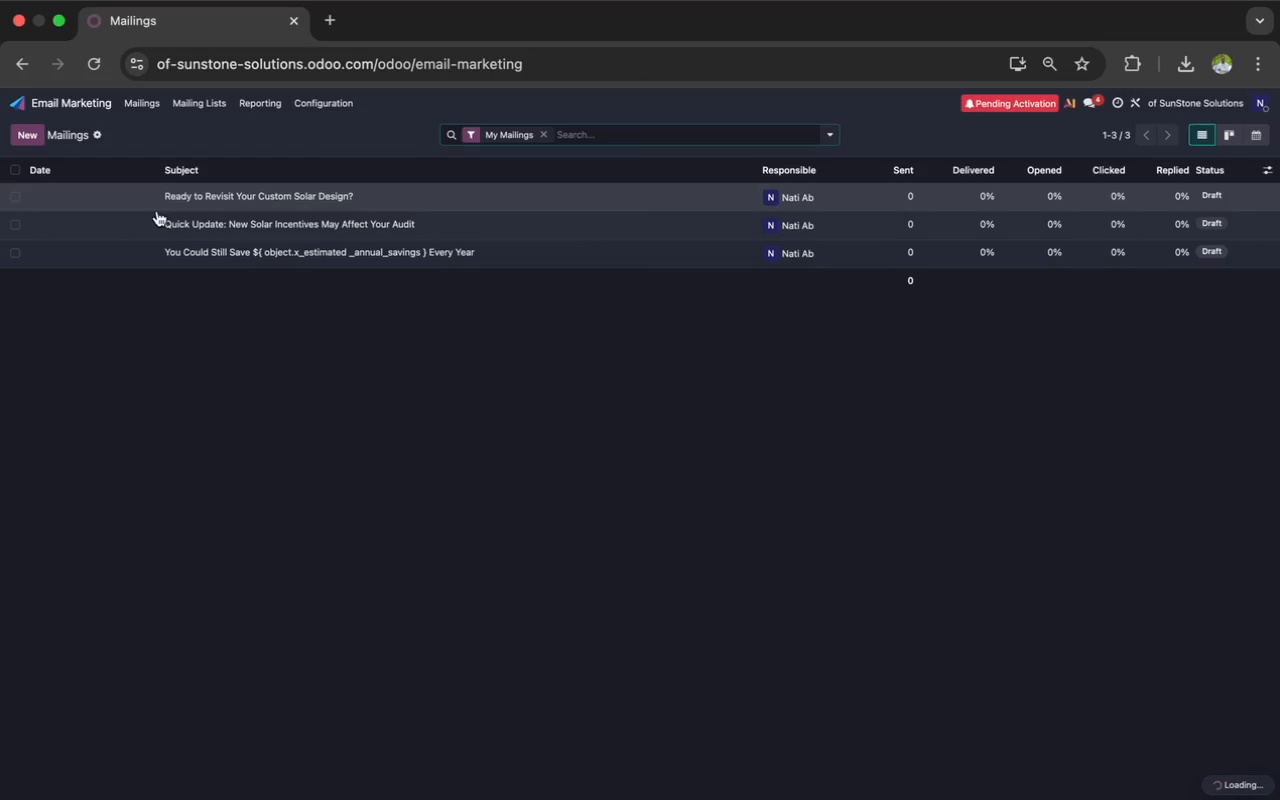 
left_click([180, 225])
 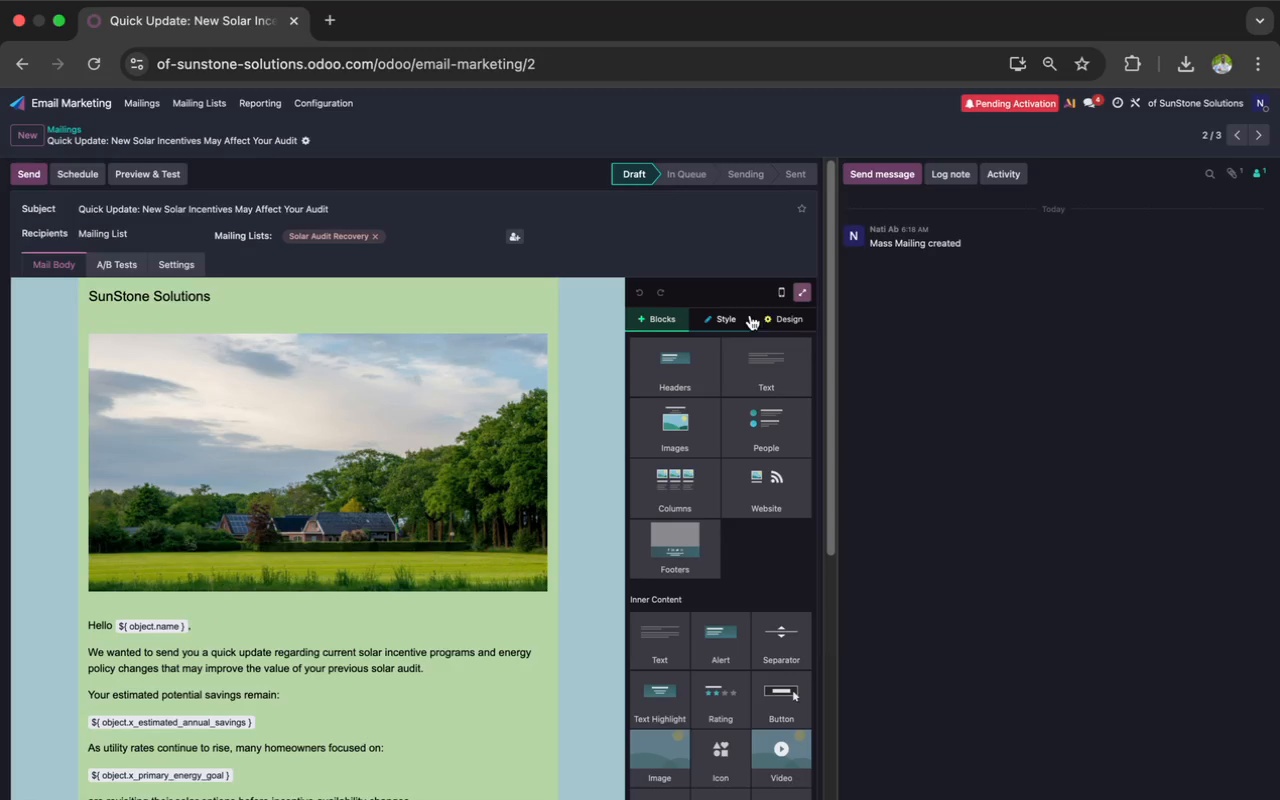 
left_click([803, 295])
 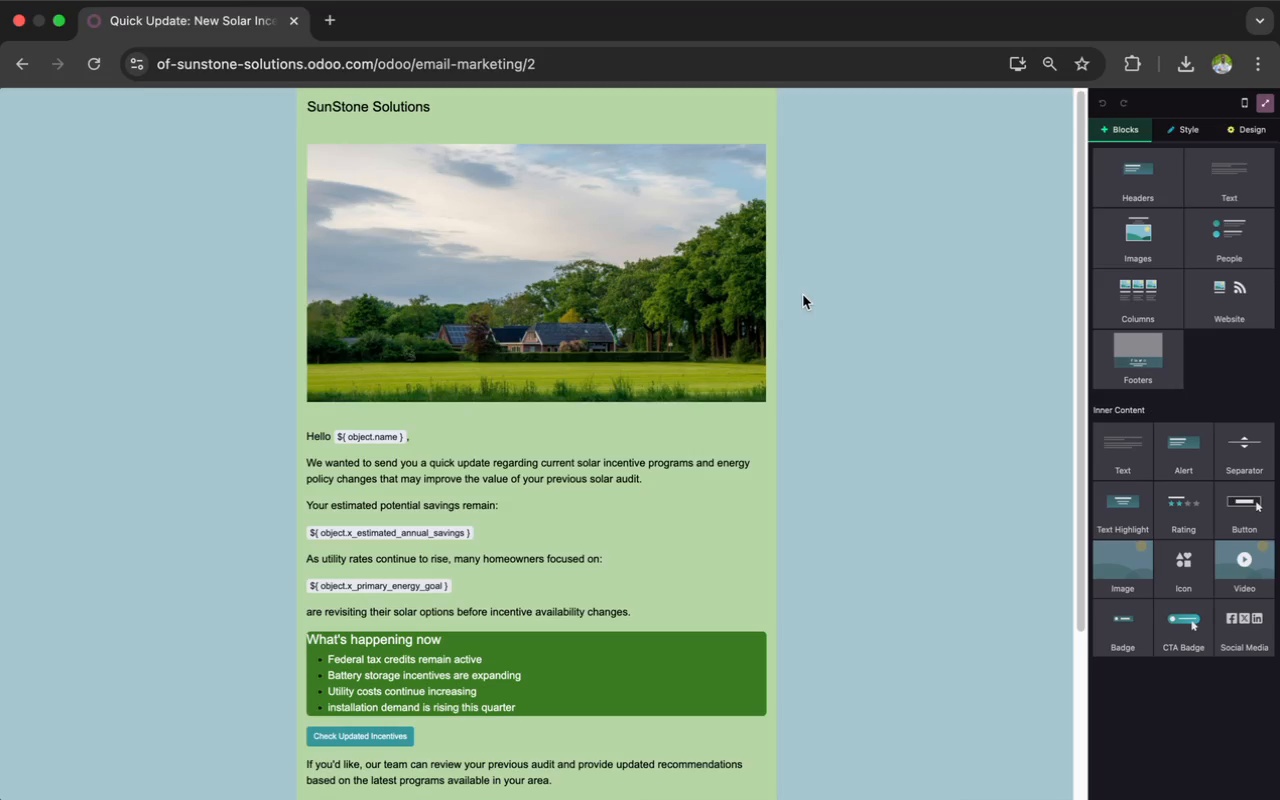 
key(Meta+Shift+3)
 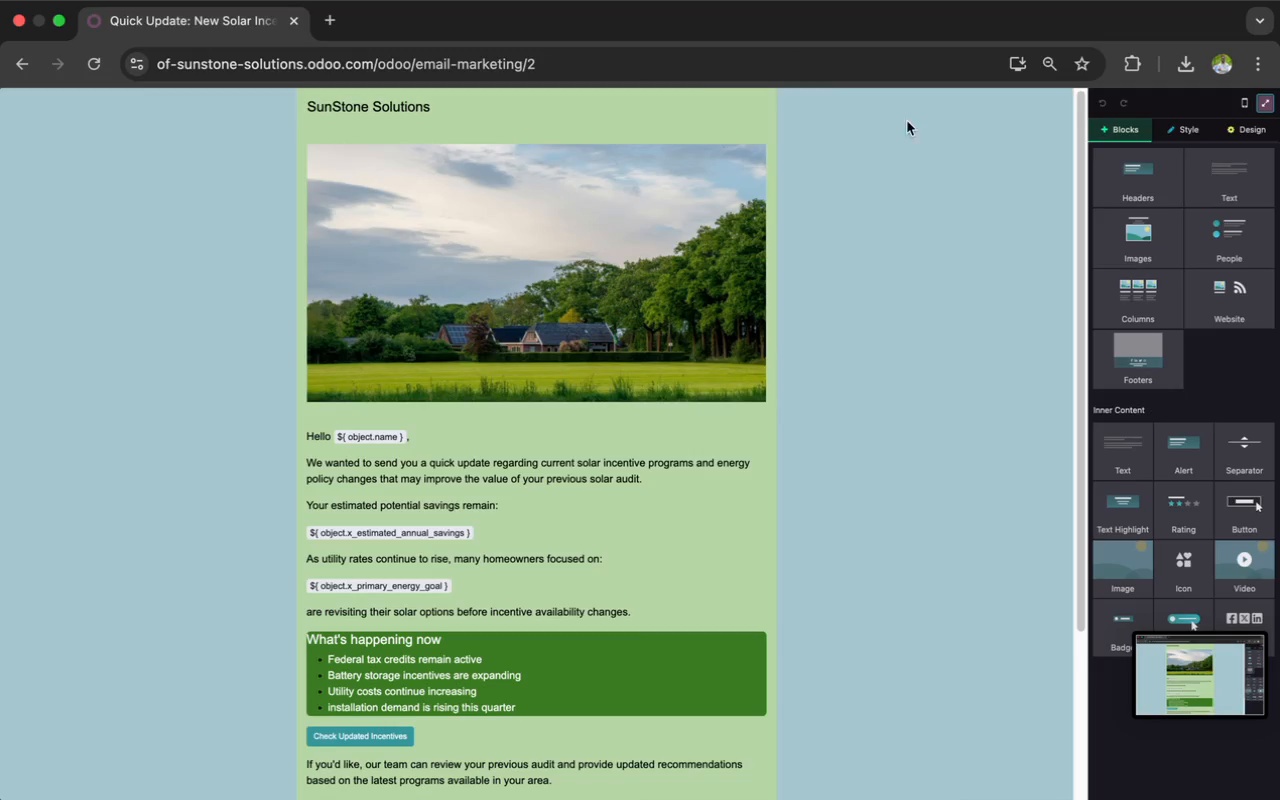 
left_click([1263, 109])
 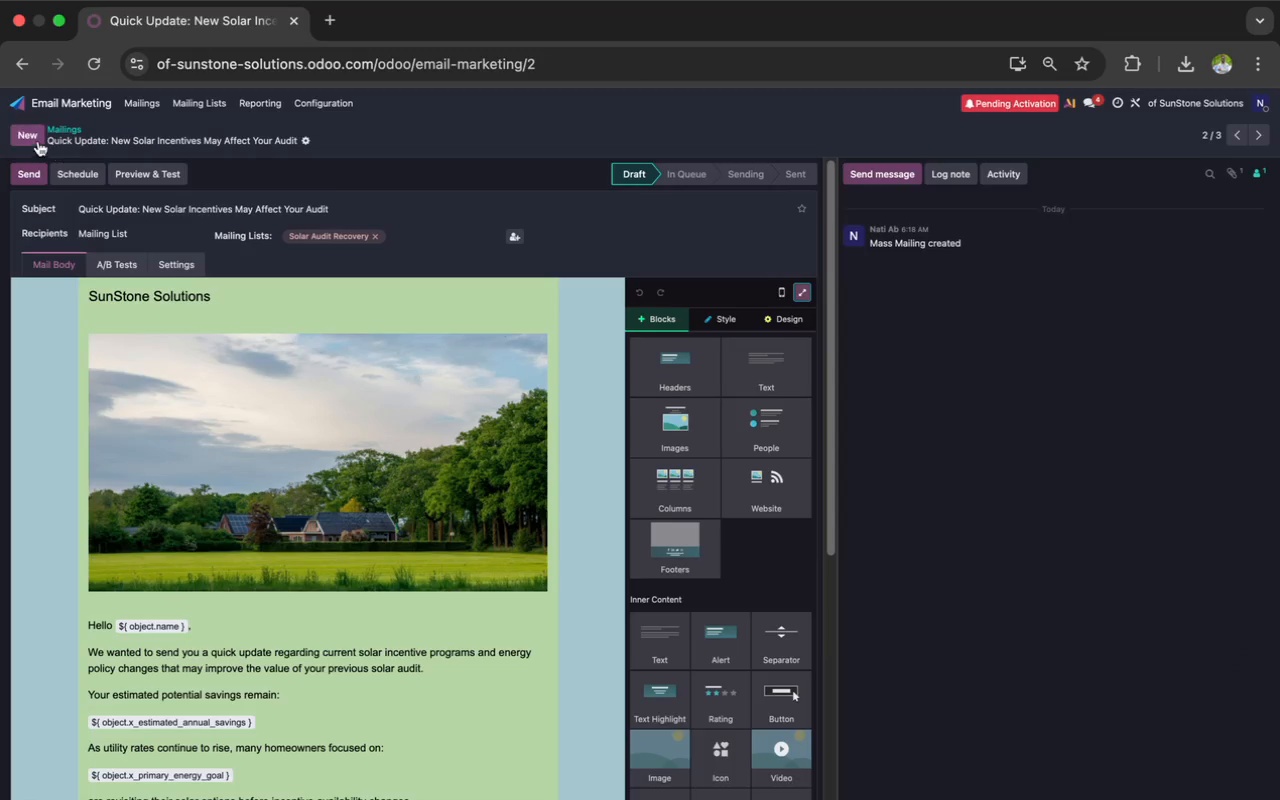 
left_click([64, 134])
 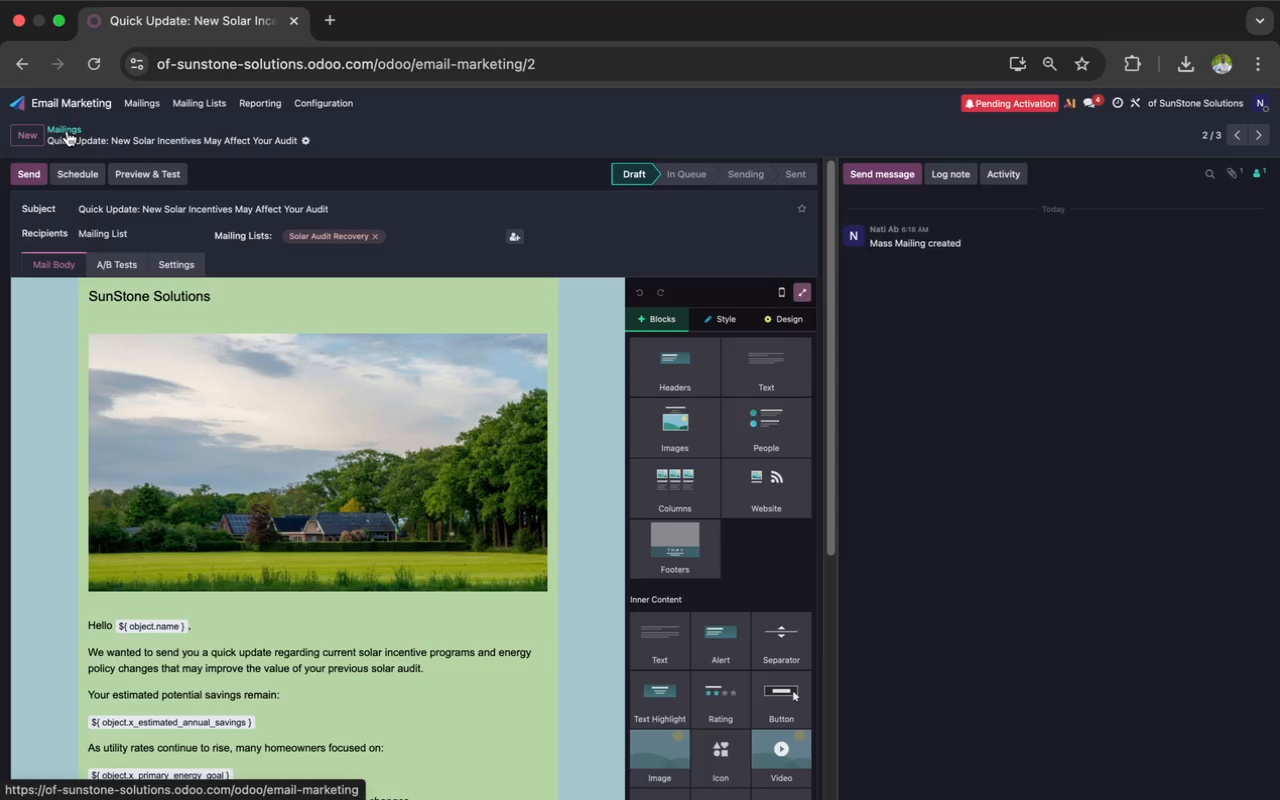 
left_click([67, 131])
 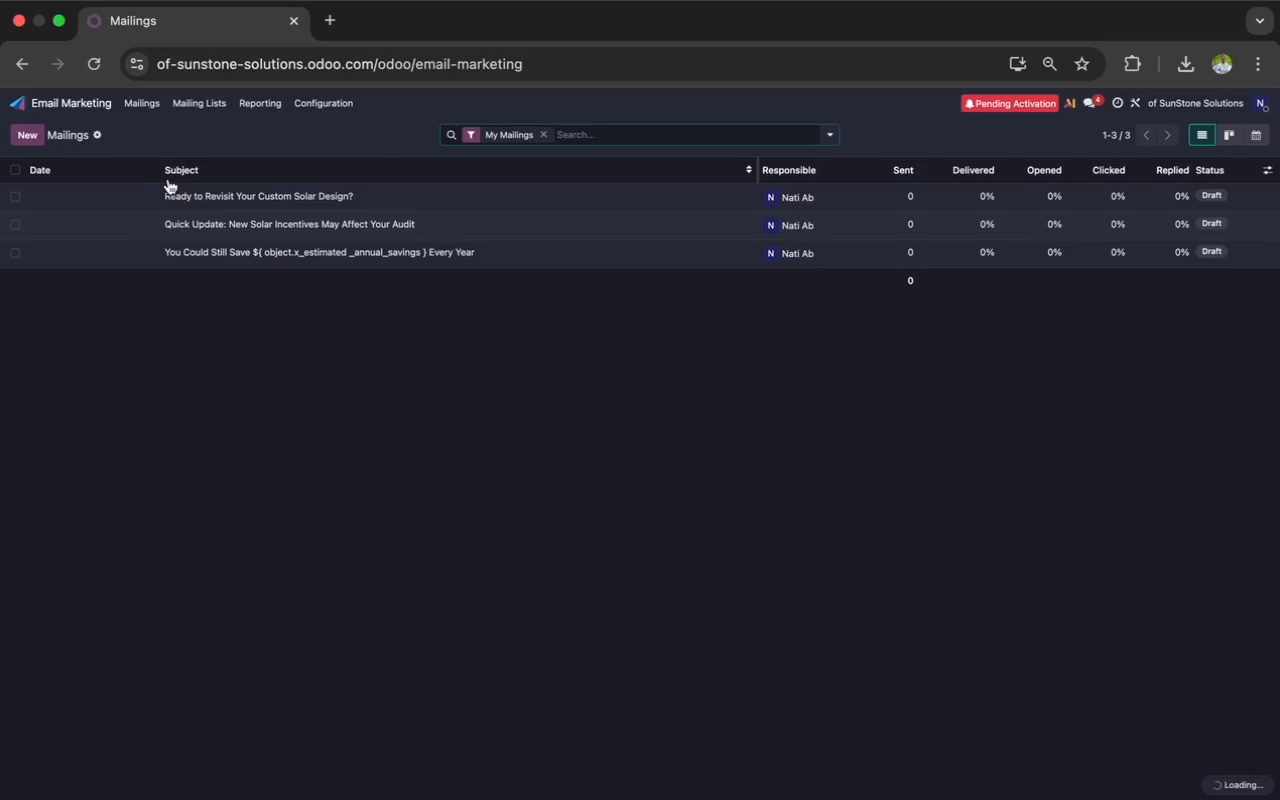 
left_click([183, 194])
 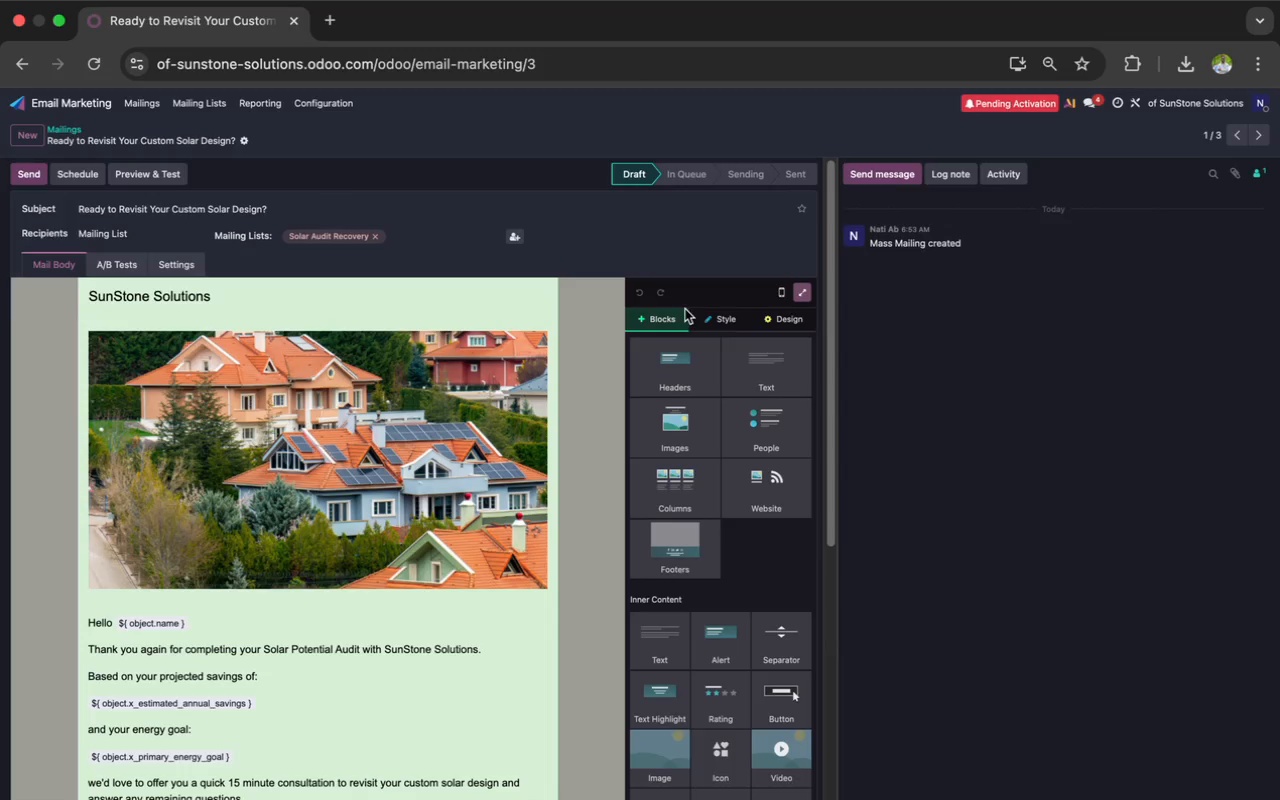 
left_click([803, 298])
 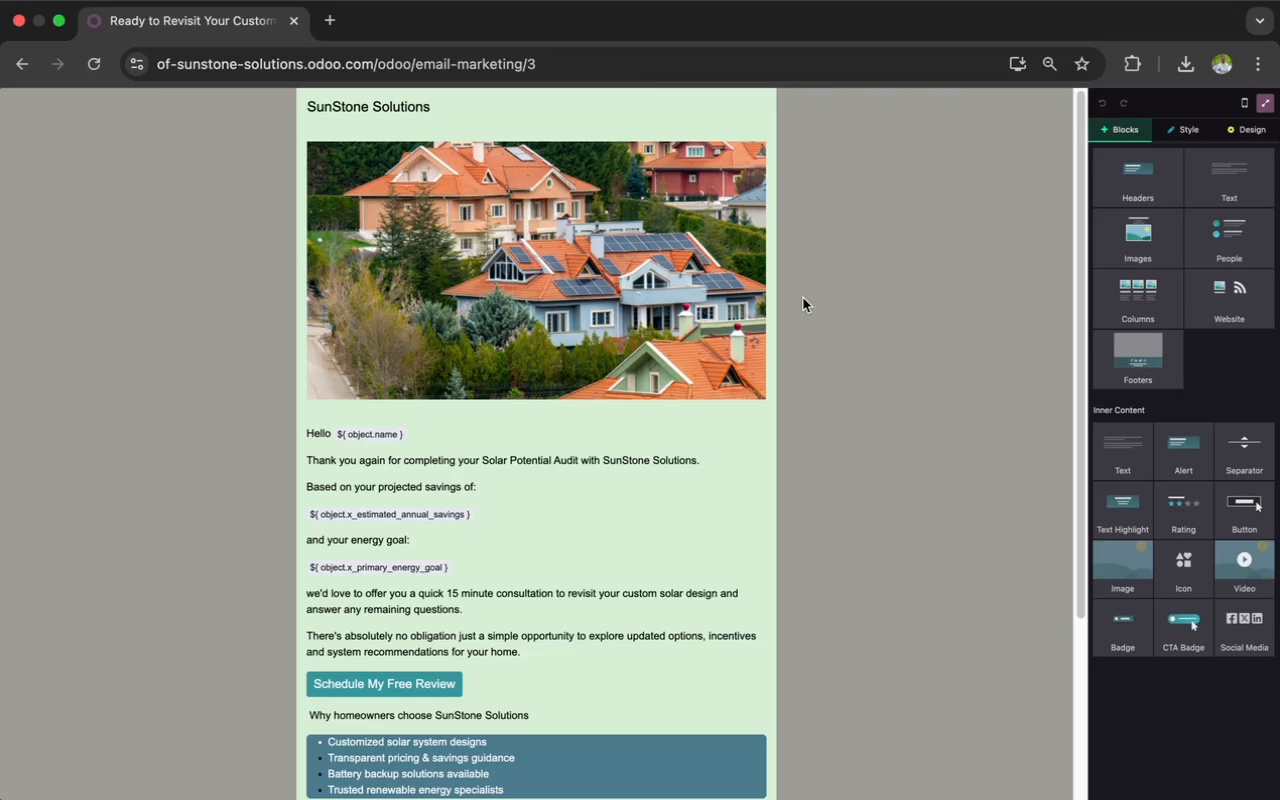 
key(Meta+Shift+3)
 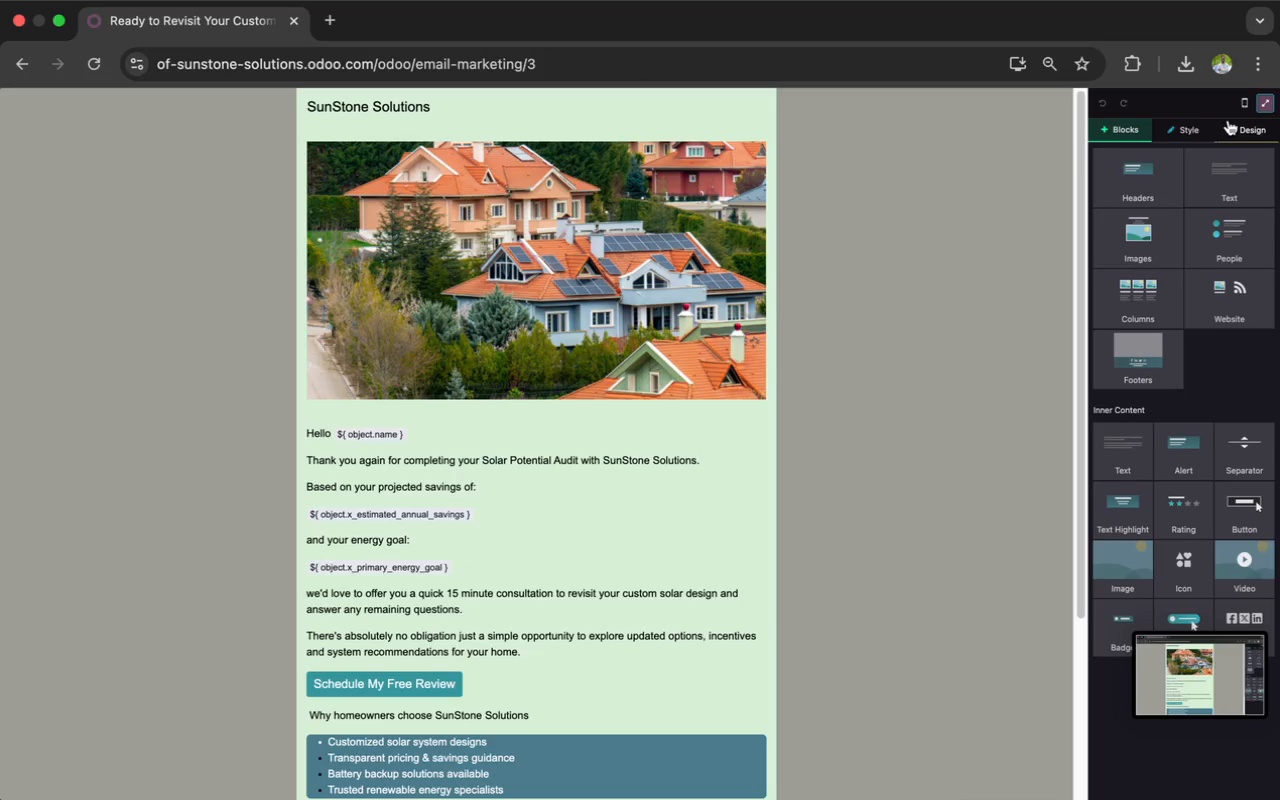 
left_click([1267, 102])
 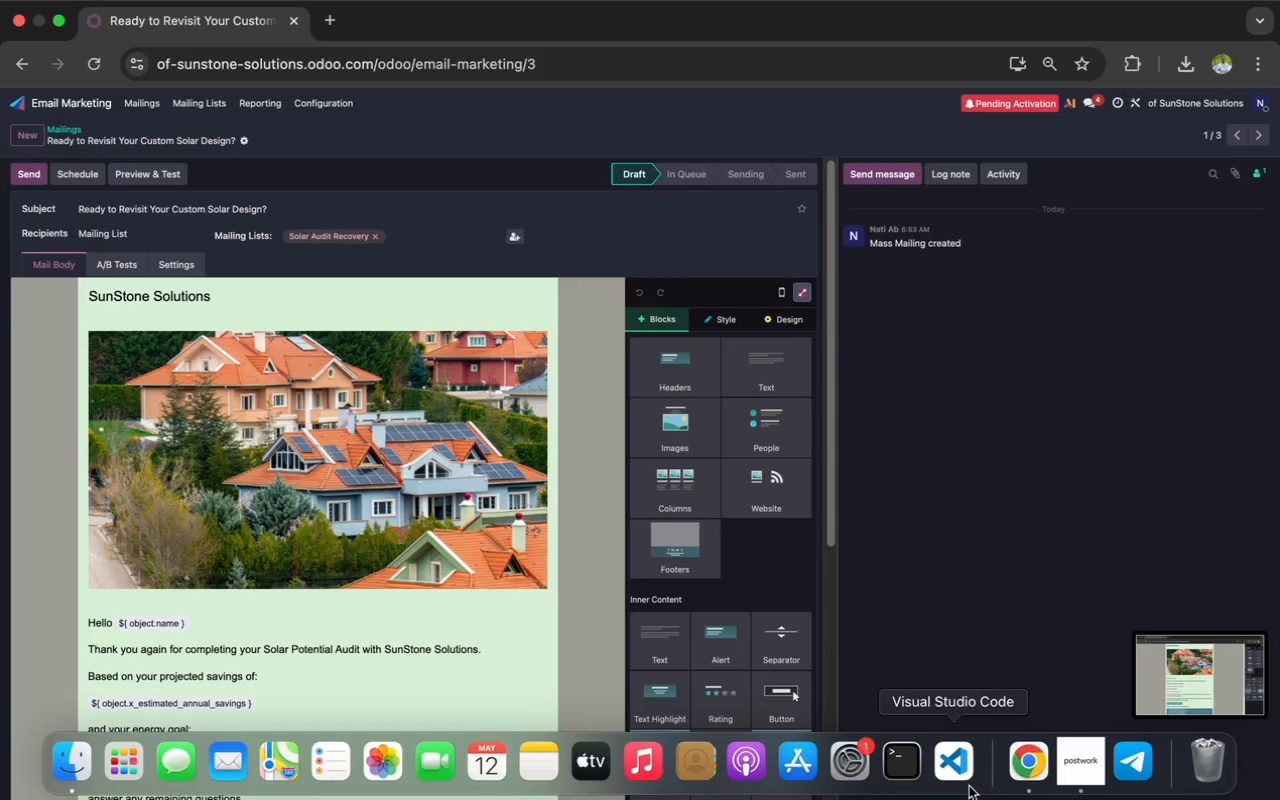 
left_click([1067, 771])